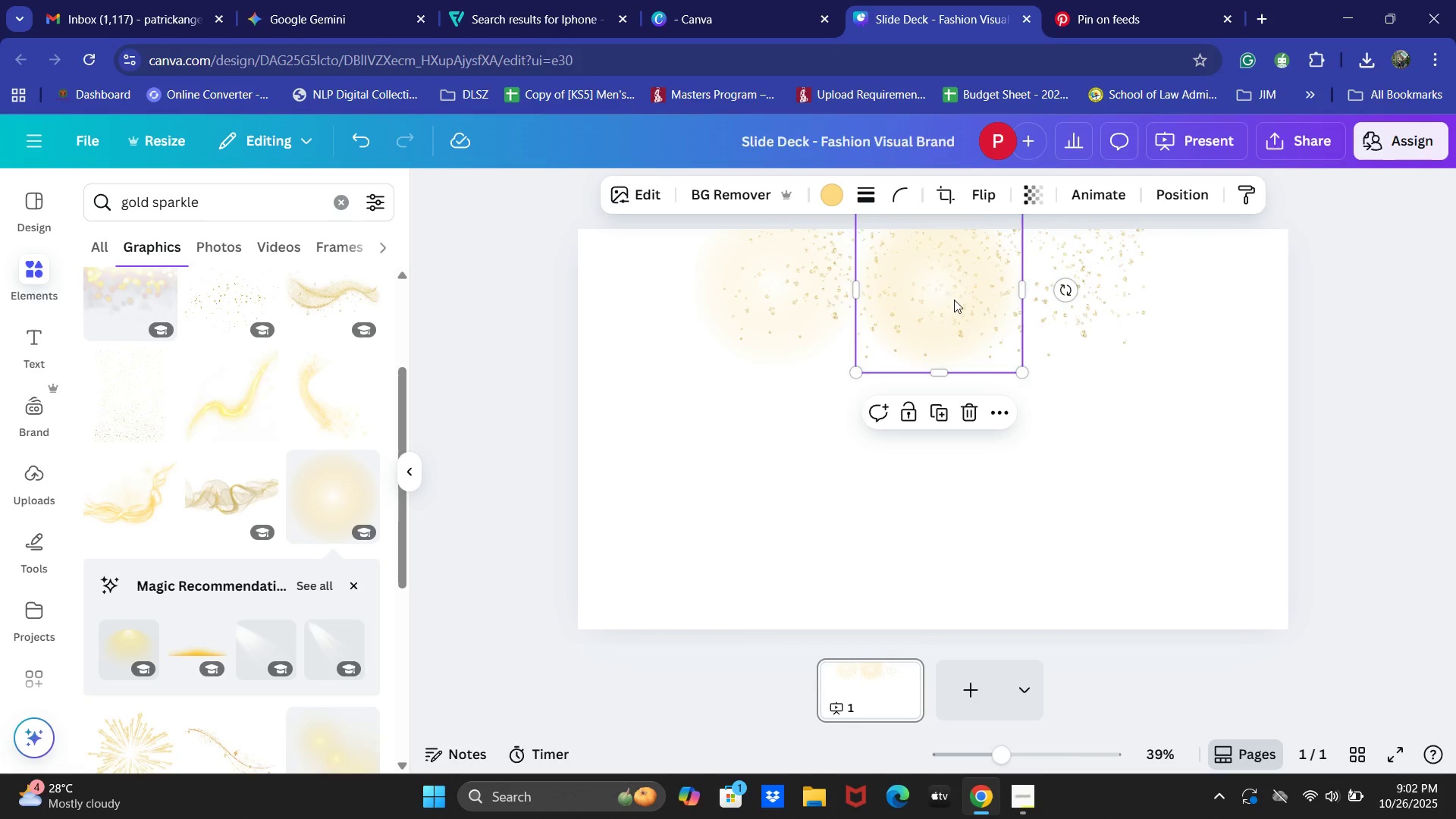 
left_click_drag(start_coordinate=[954, 300], to_coordinate=[1122, 299])
 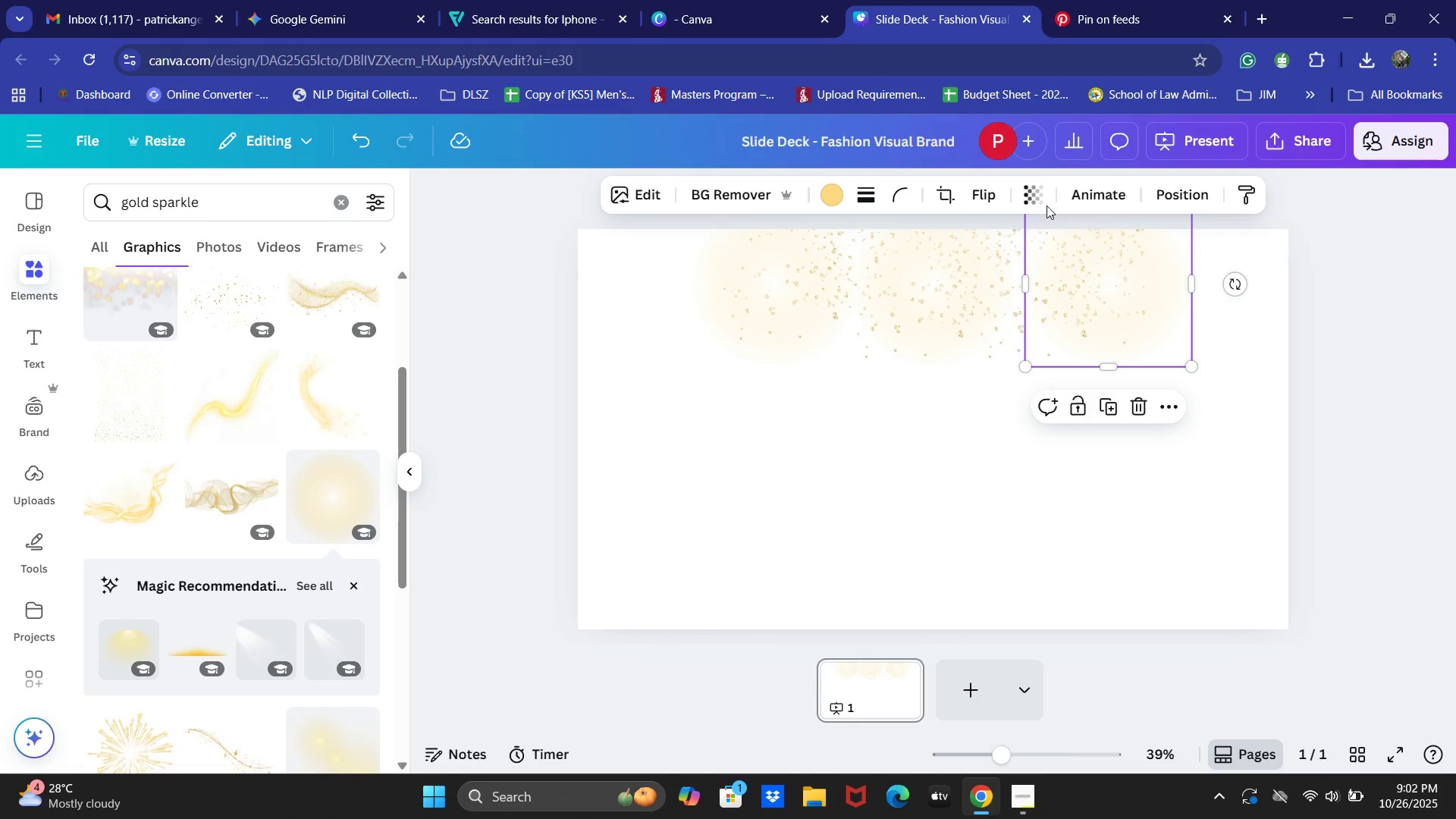 
left_click([1044, 204])
 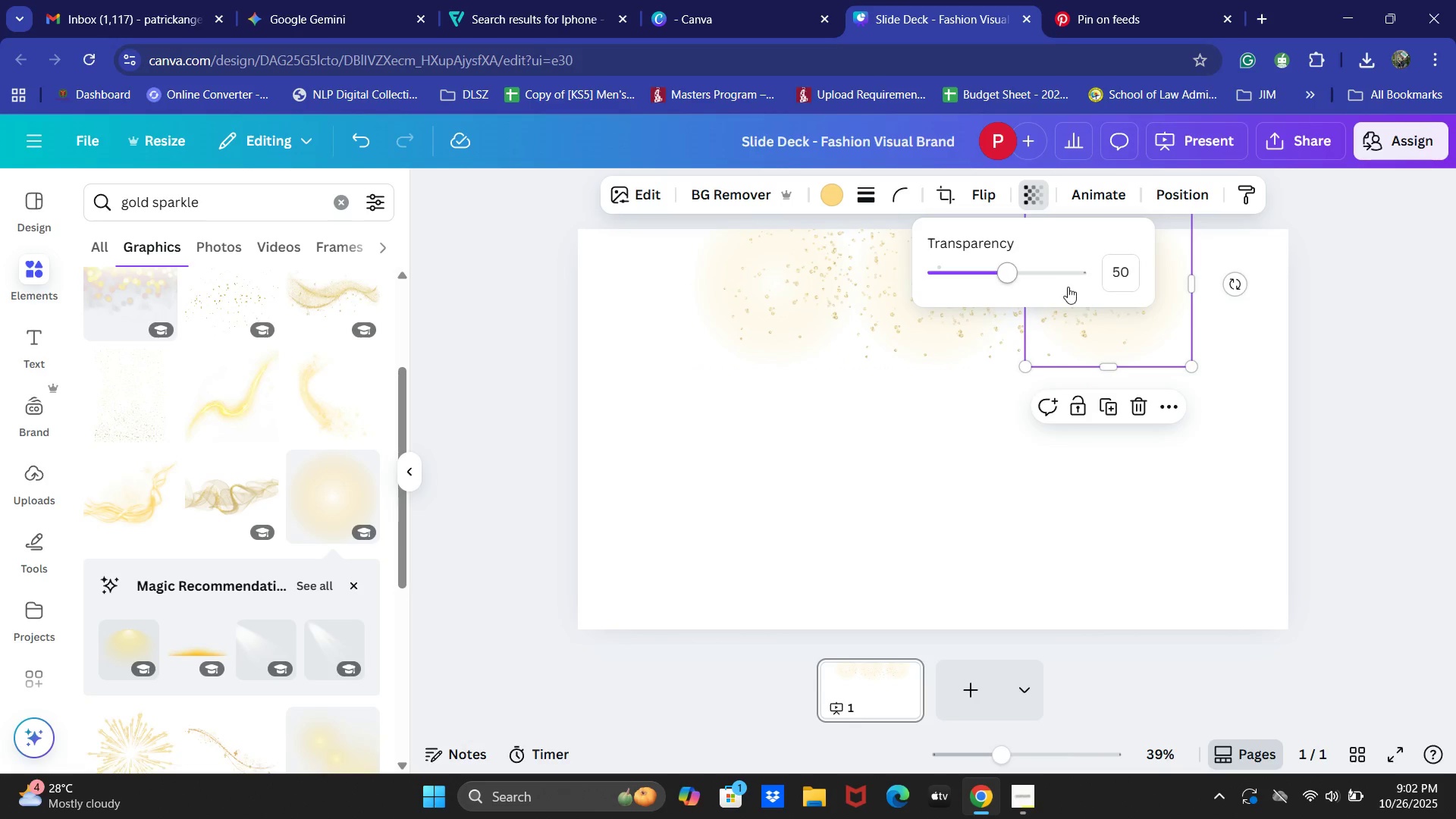 
left_click_drag(start_coordinate=[1054, 286], to_coordinate=[971, 286])
 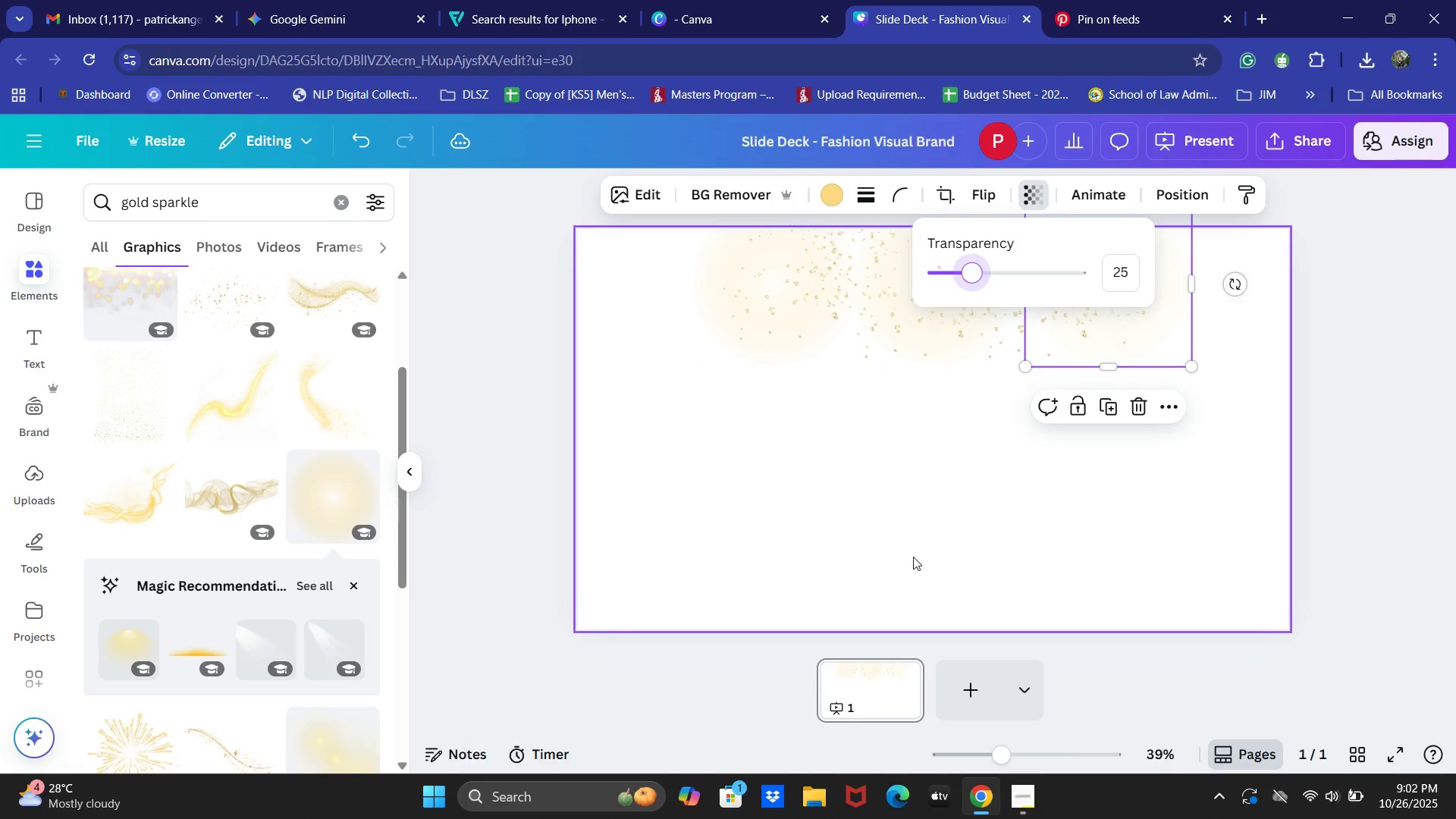 
left_click([913, 557])
 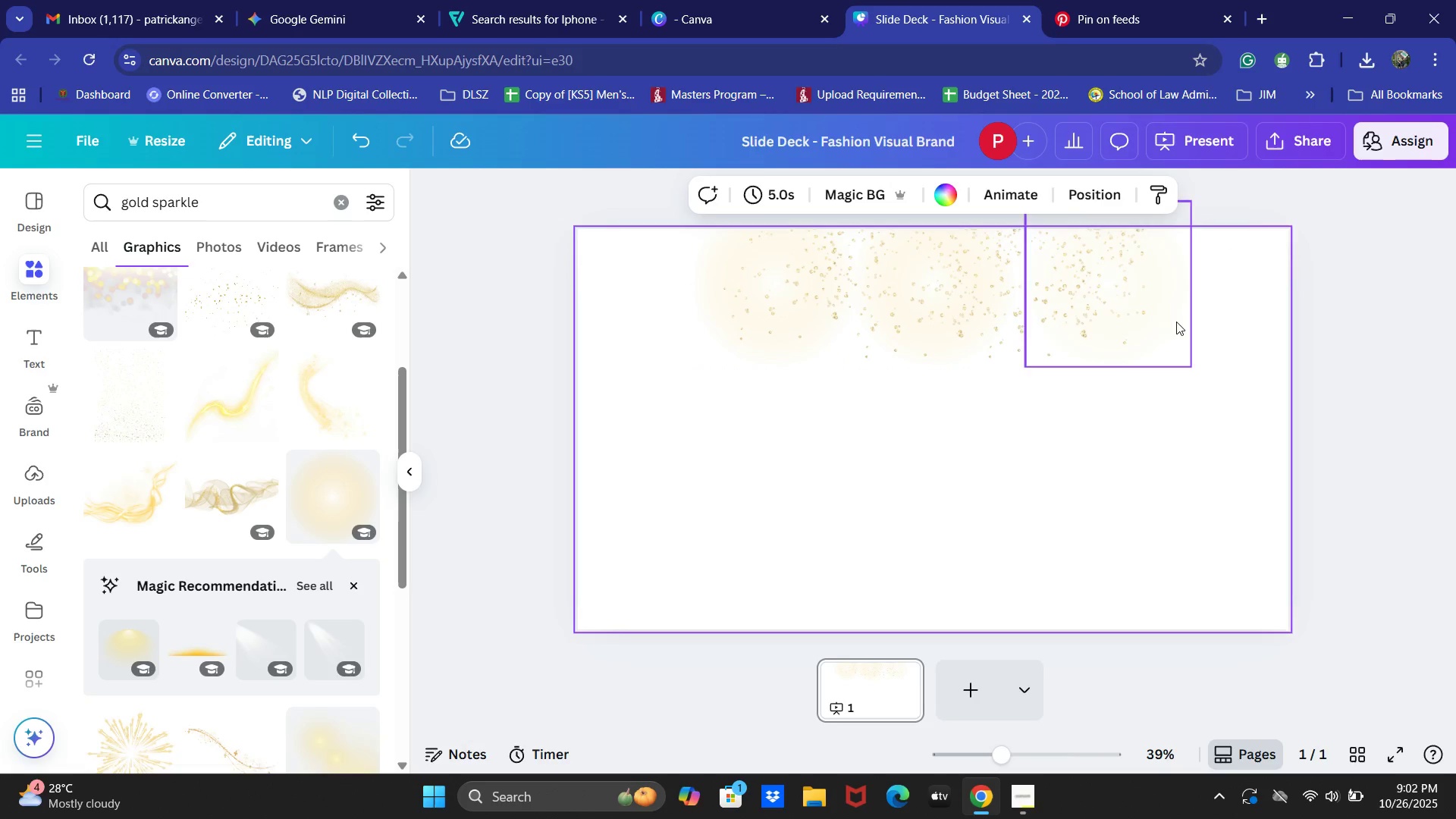 
left_click_drag(start_coordinate=[1162, 306], to_coordinate=[1140, 313])
 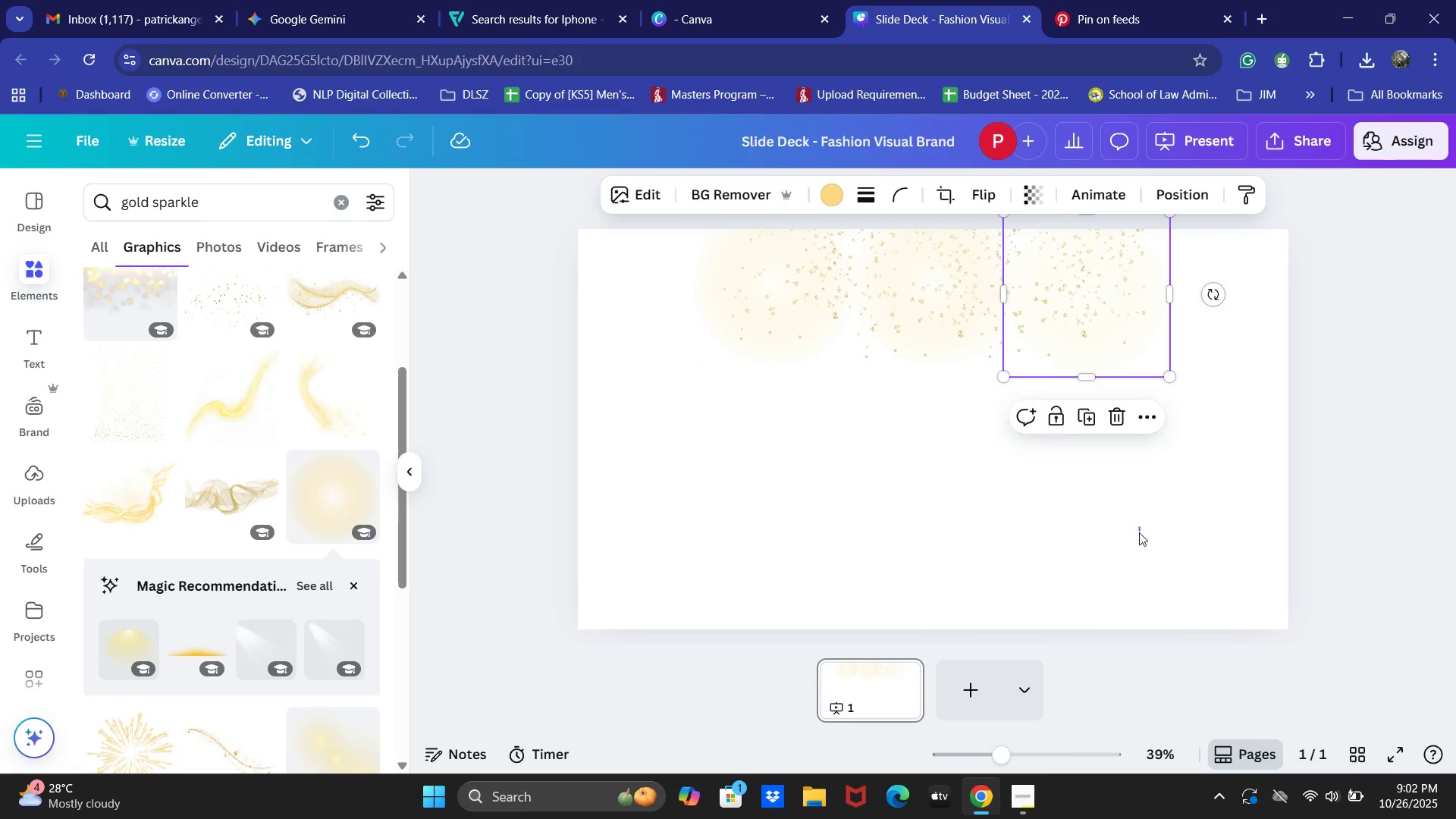 
left_click_drag(start_coordinate=[1139, 528], to_coordinate=[1139, 532])
 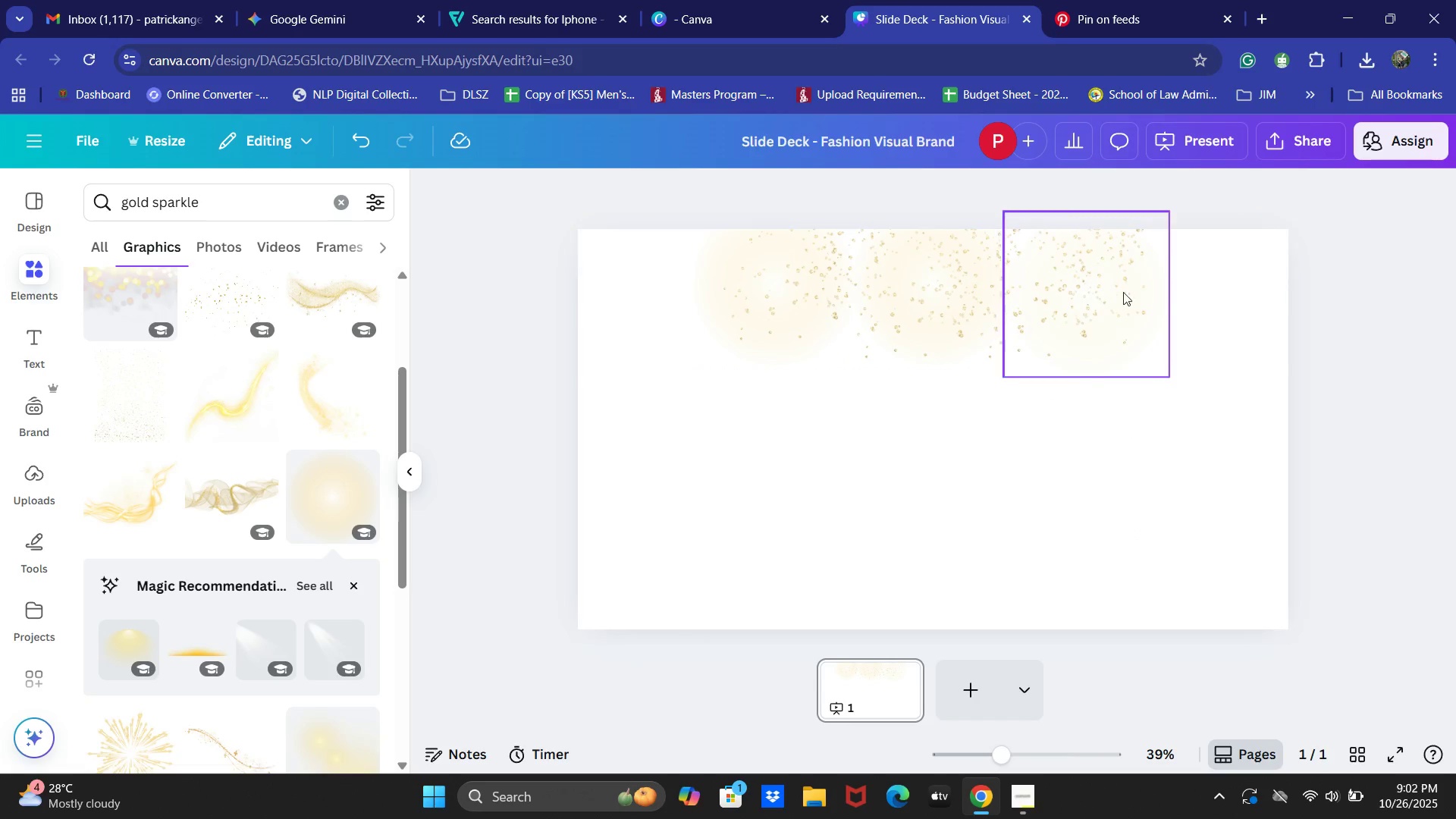 
left_click([1124, 284])
 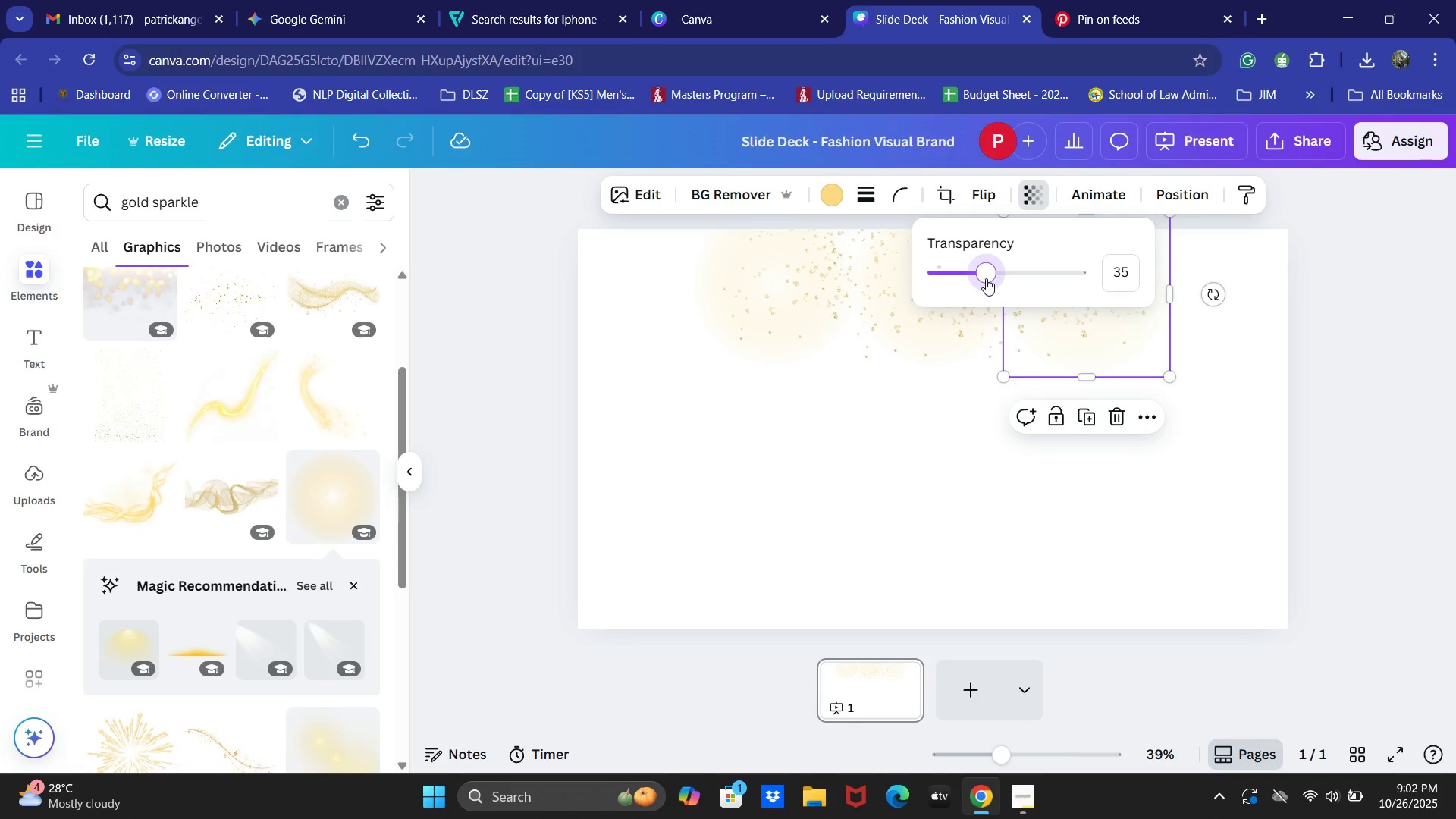 
wait(8.81)
 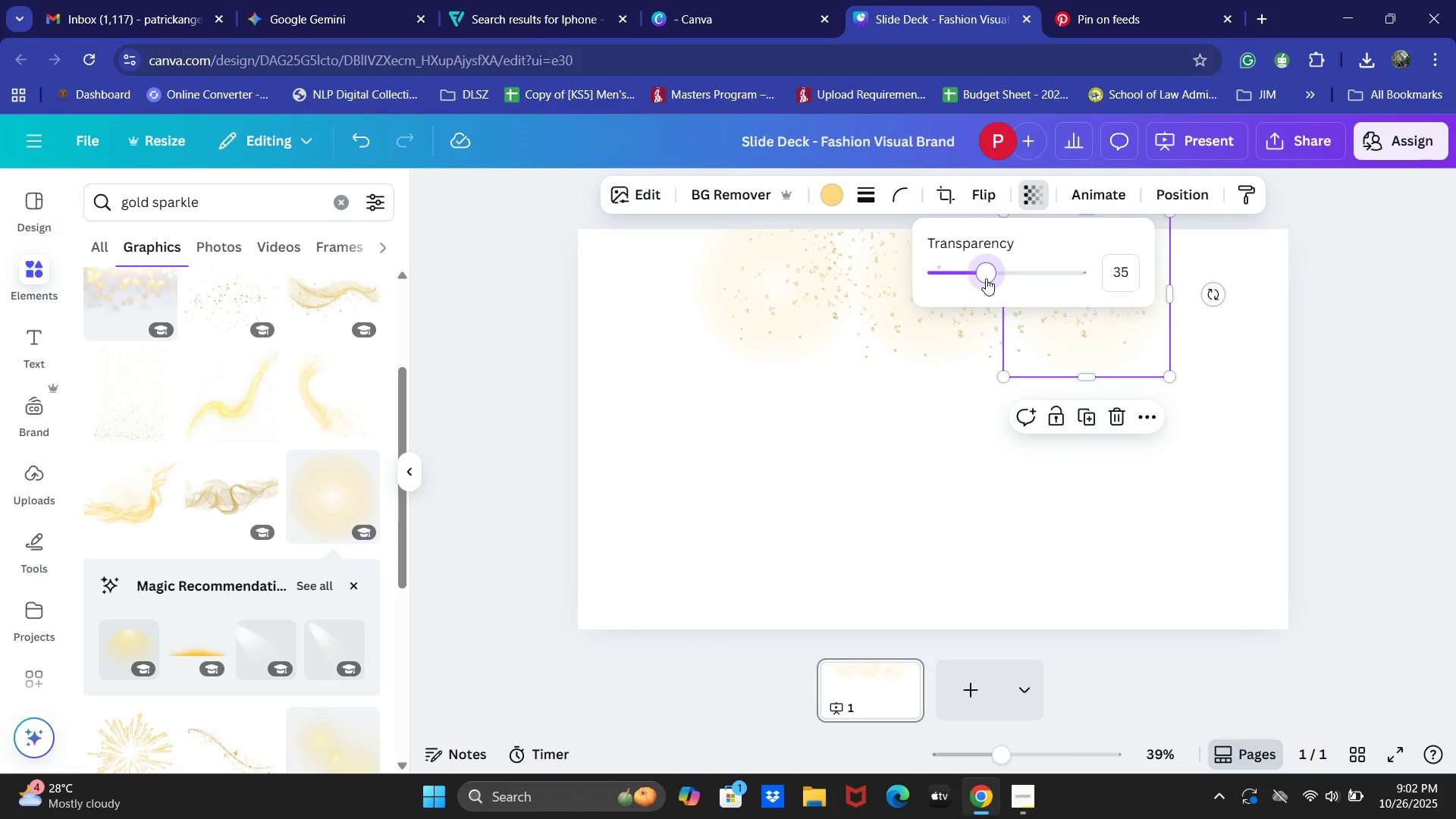 
left_click([240, 186])
 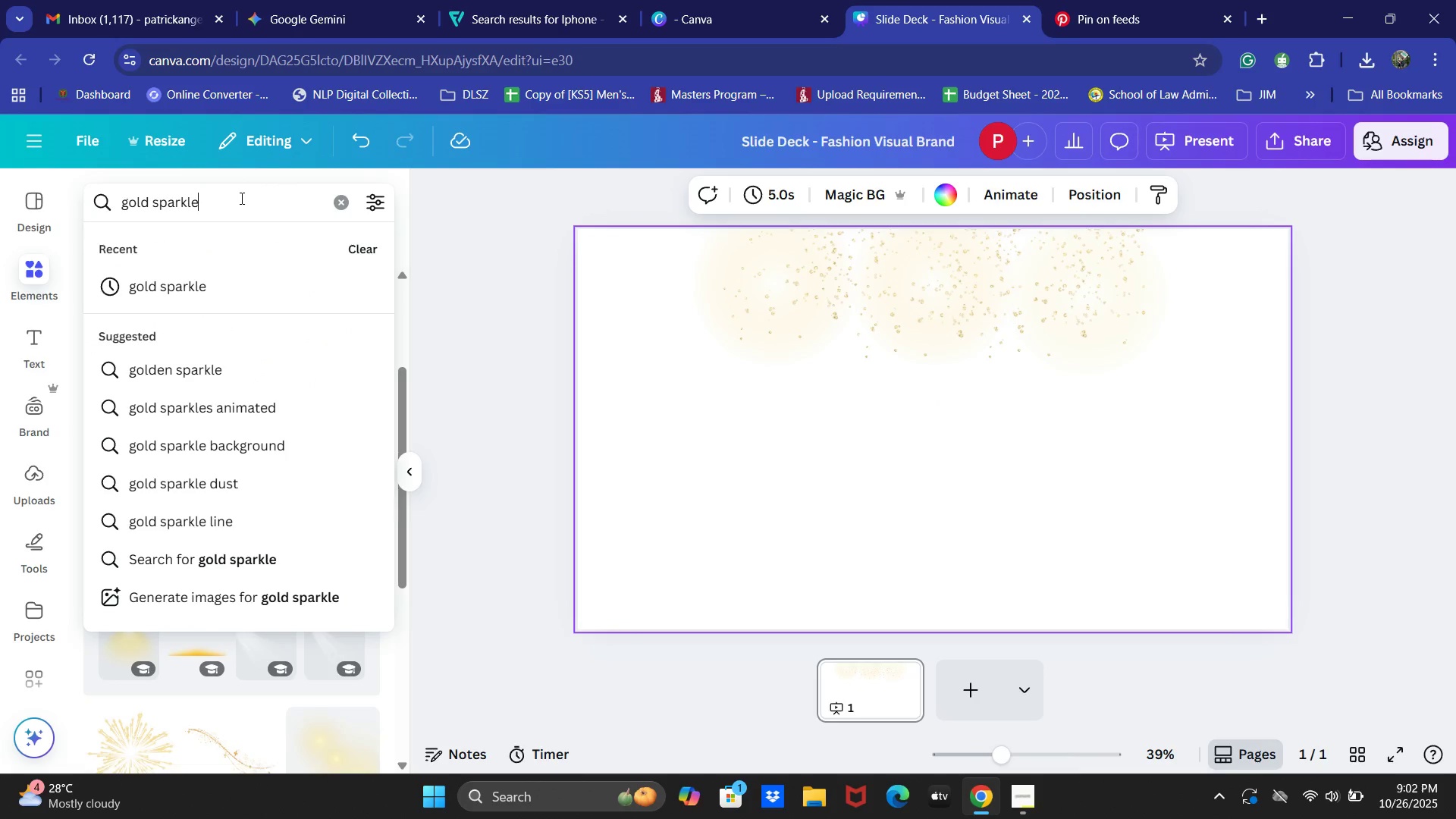 
key(Control+ControlLeft)
 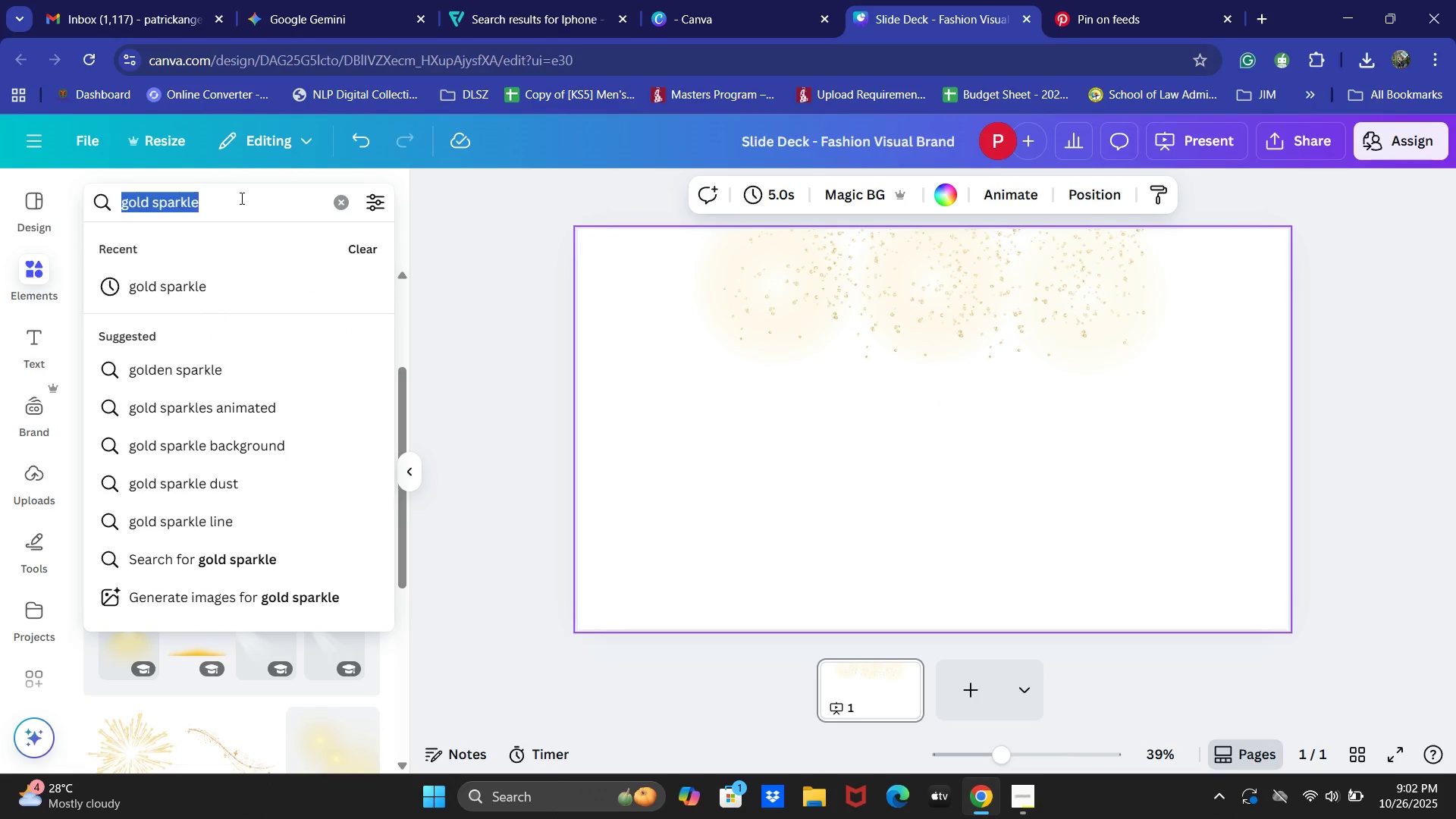 
key(Control+A)
 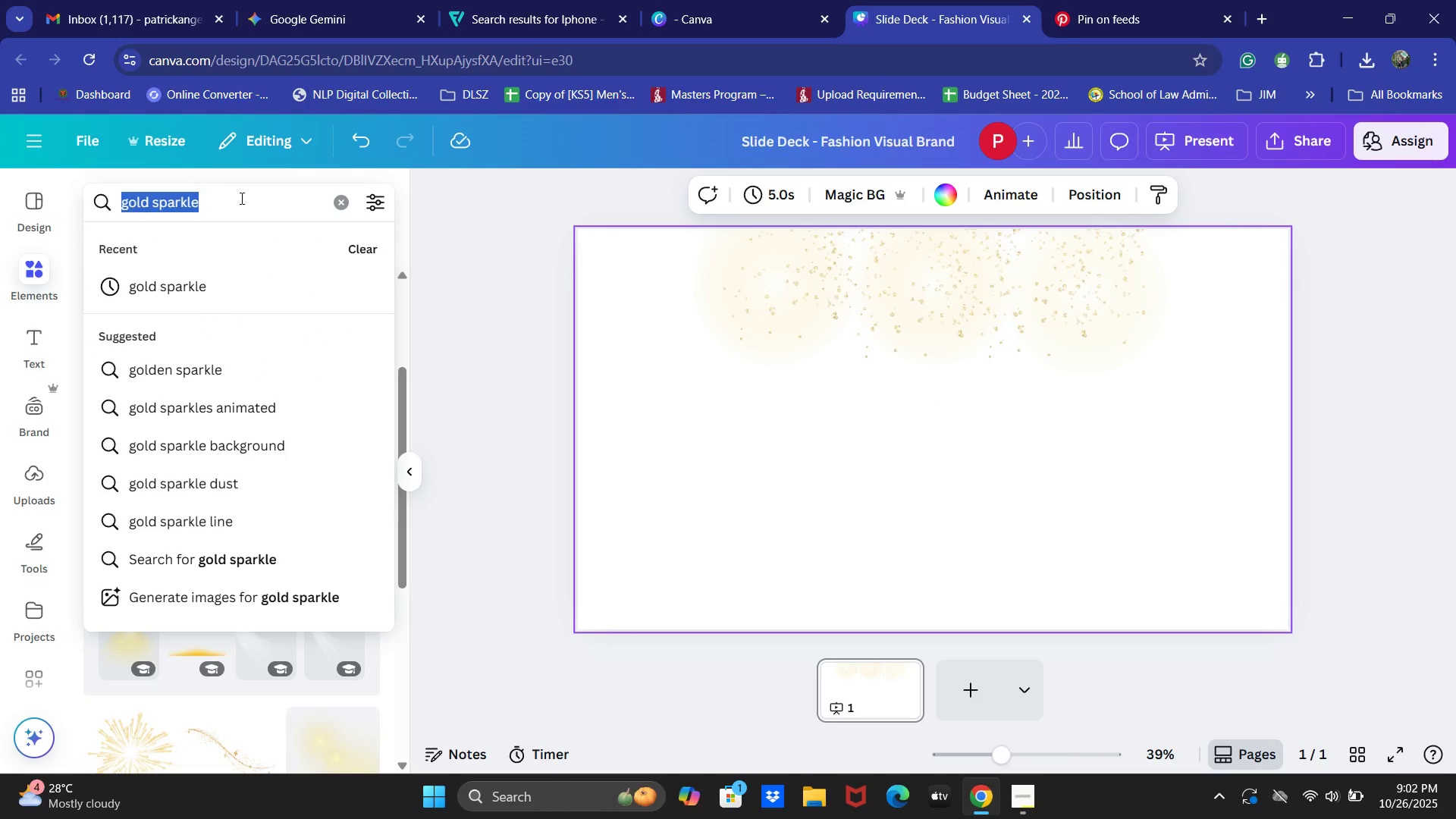 
type(Shop)
 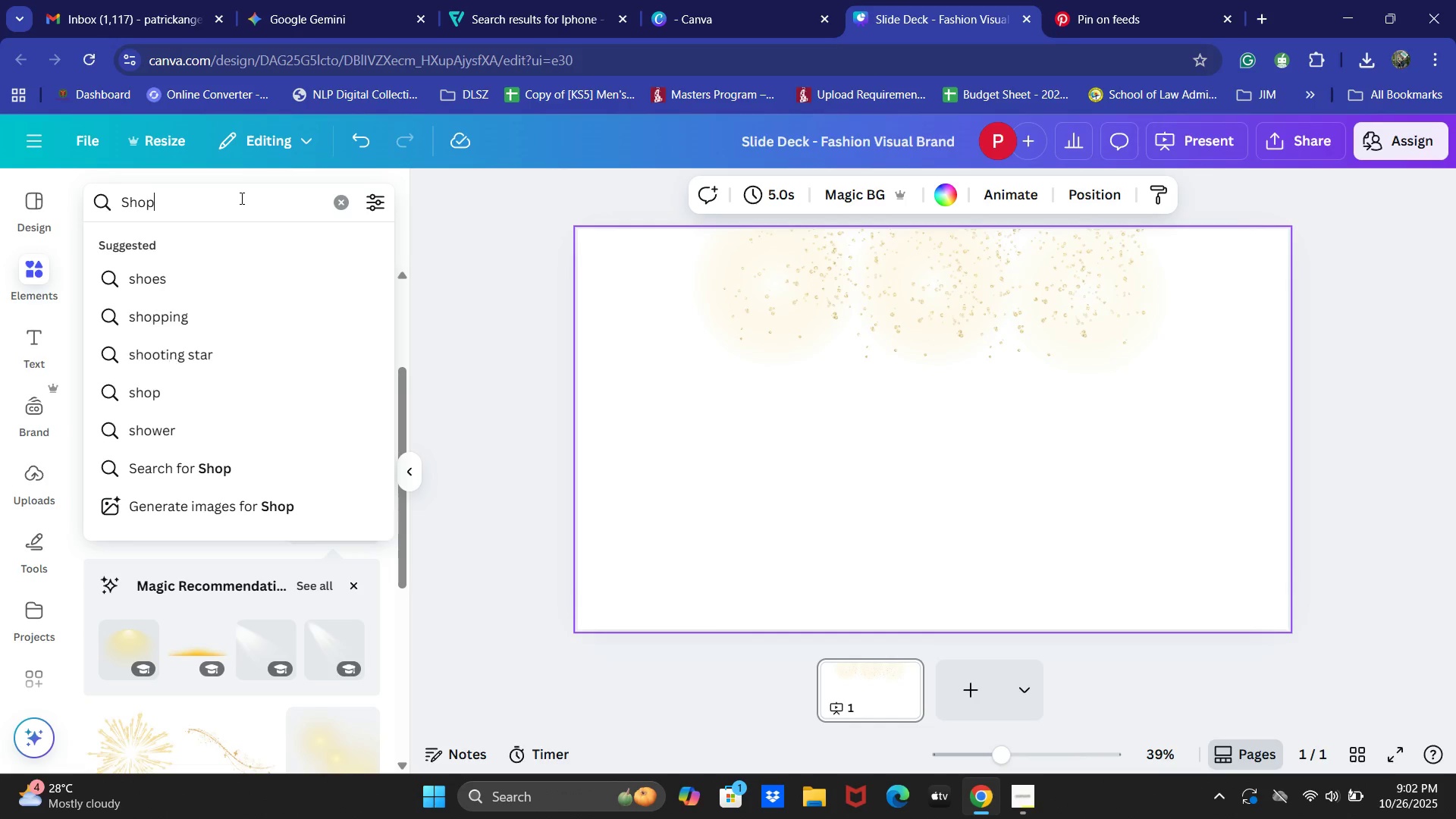 
key(Enter)
 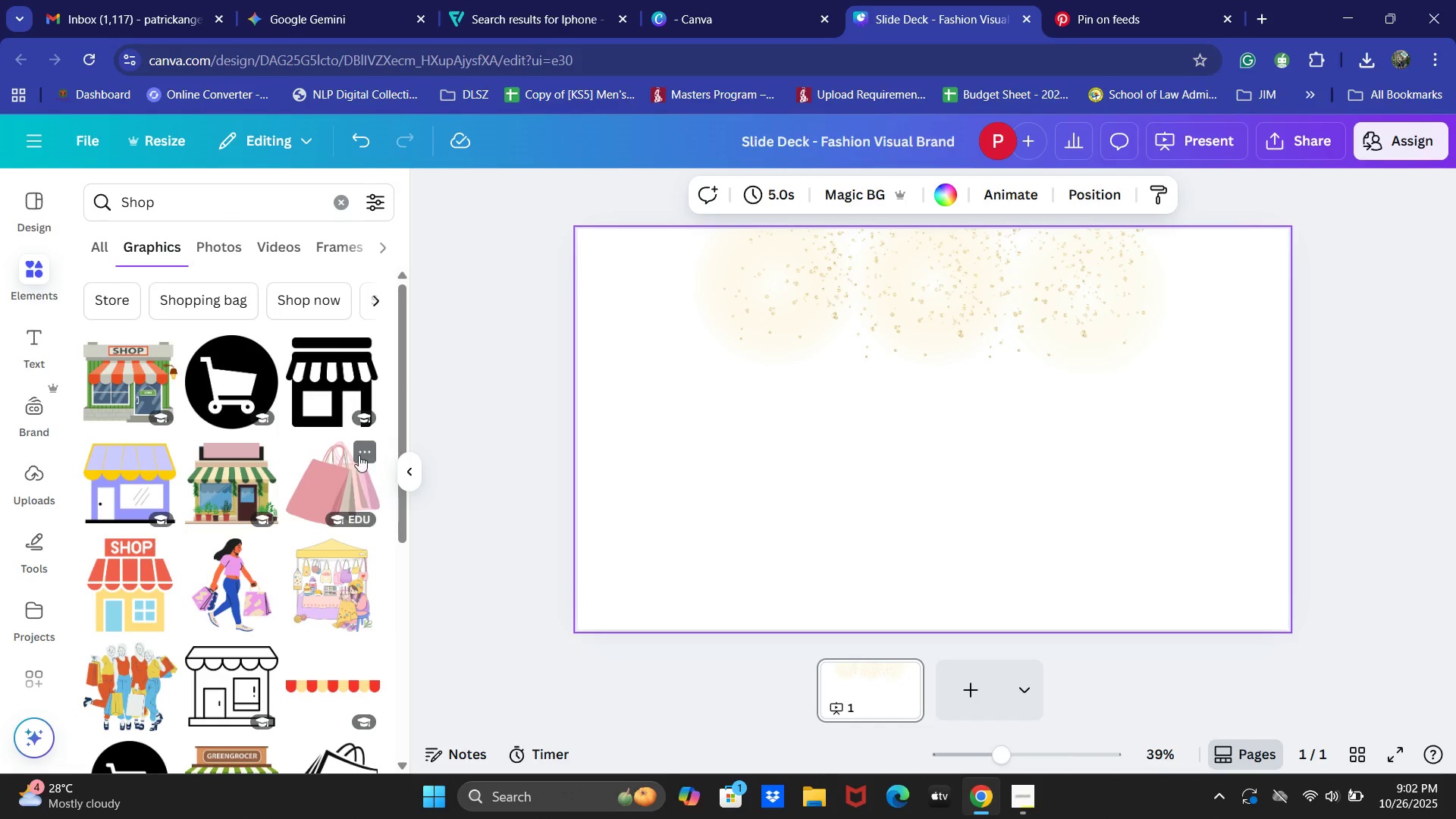 
scroll: coordinate [246, 462], scroll_direction: down, amount: 1.0
 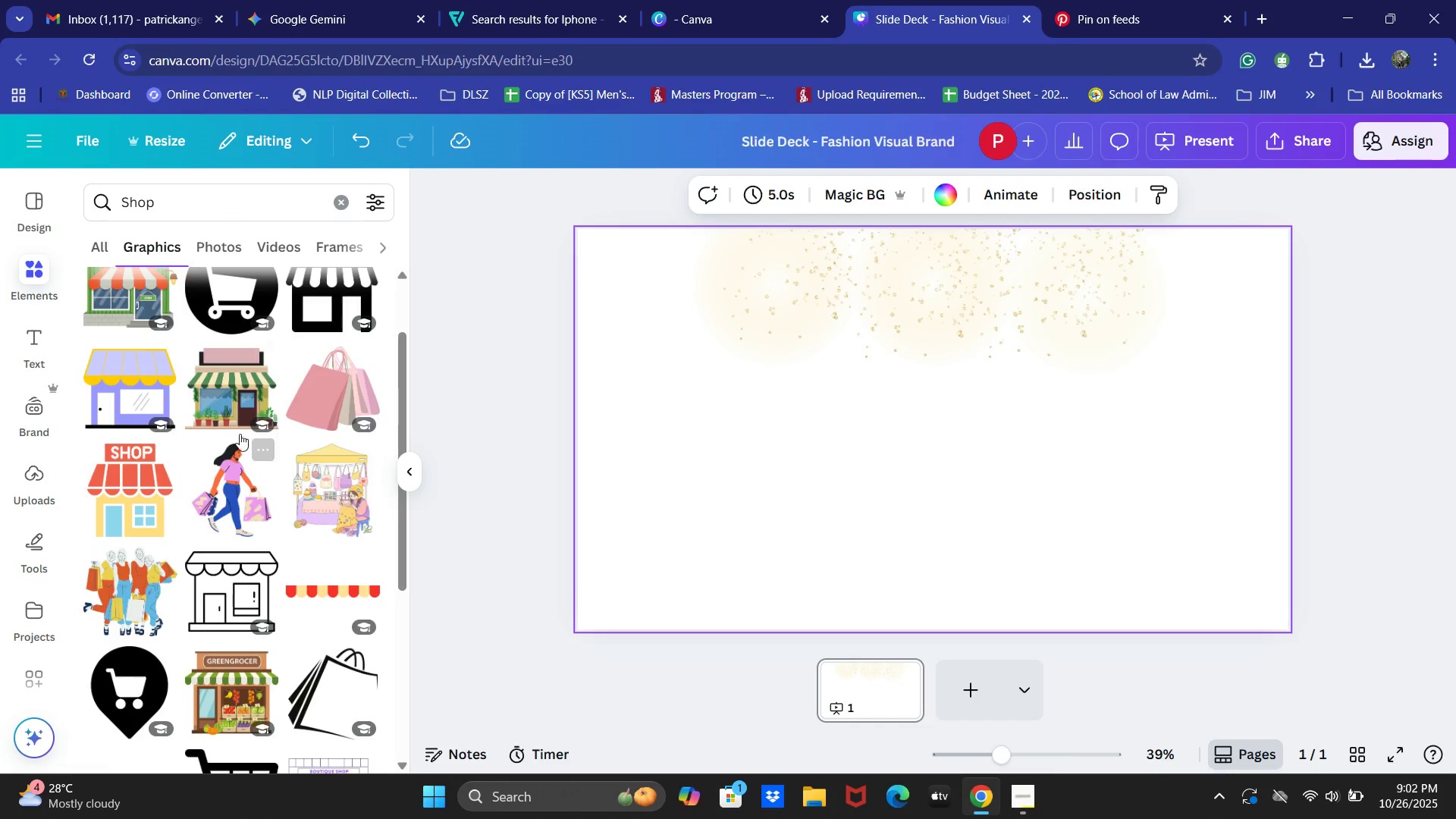 
scroll: coordinate [240, 432], scroll_direction: up, amount: 1.0
 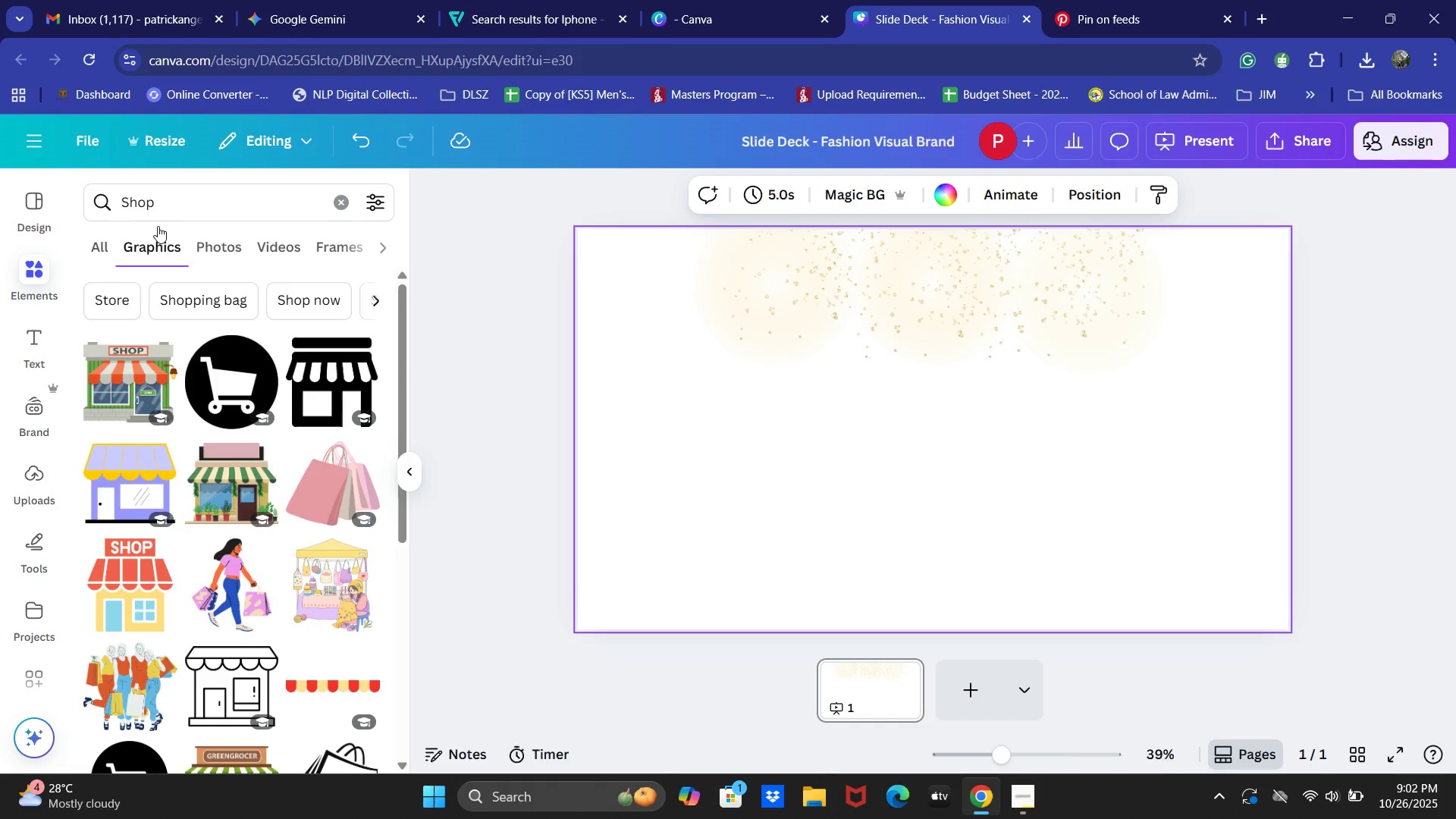 
left_click([177, 200])
 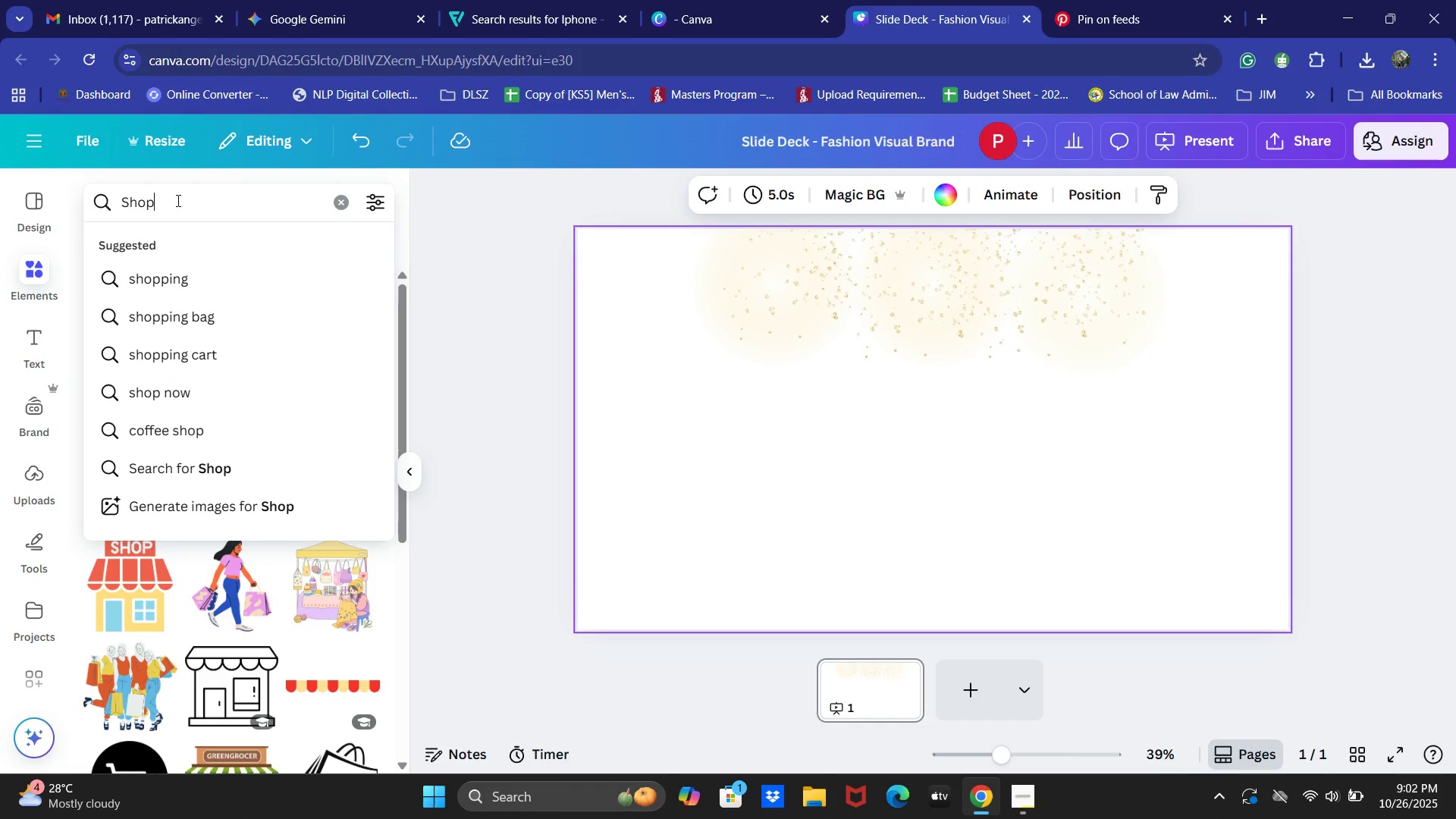 
key(Control+ControlLeft)
 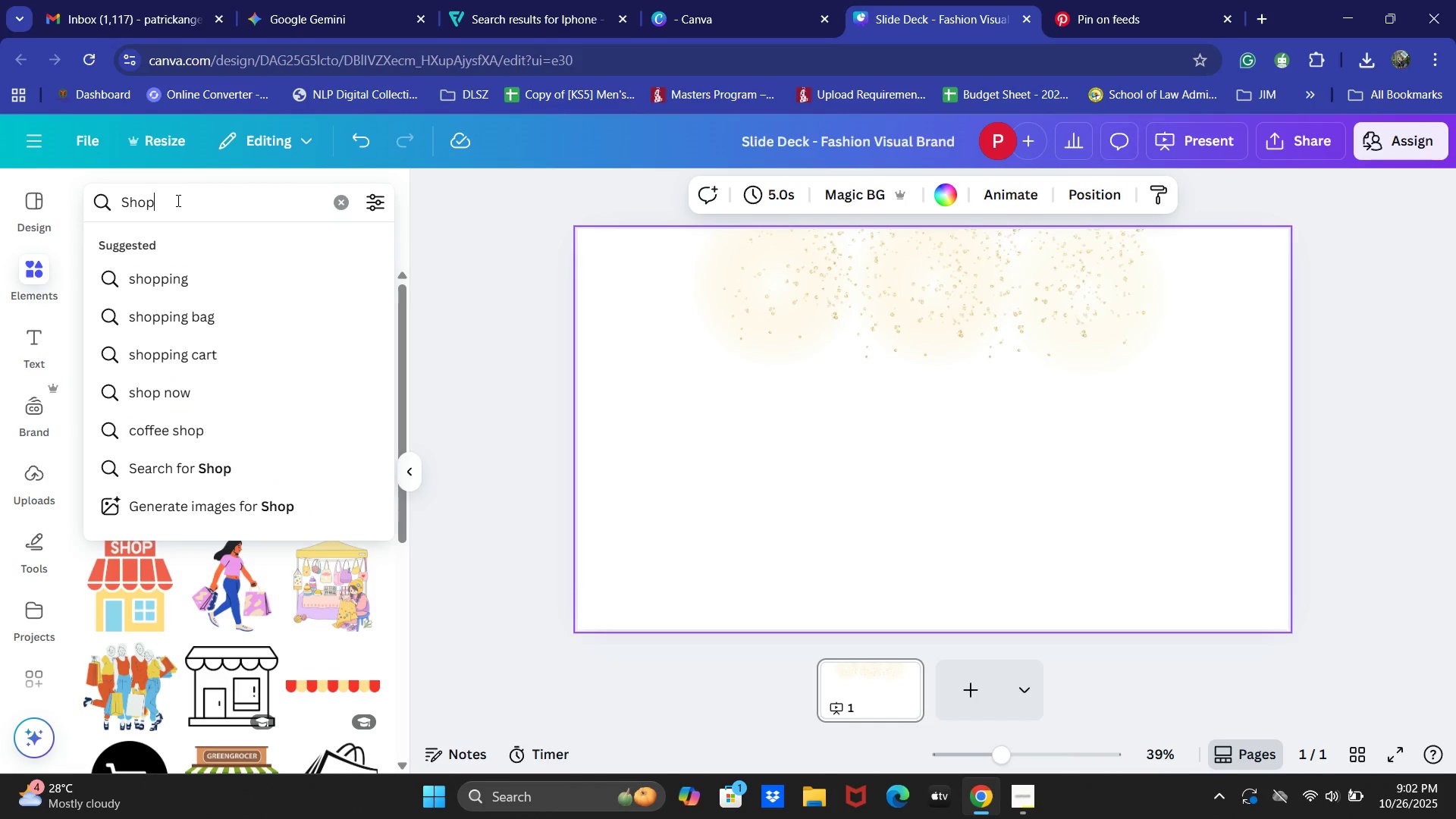 
key(Control+A)
 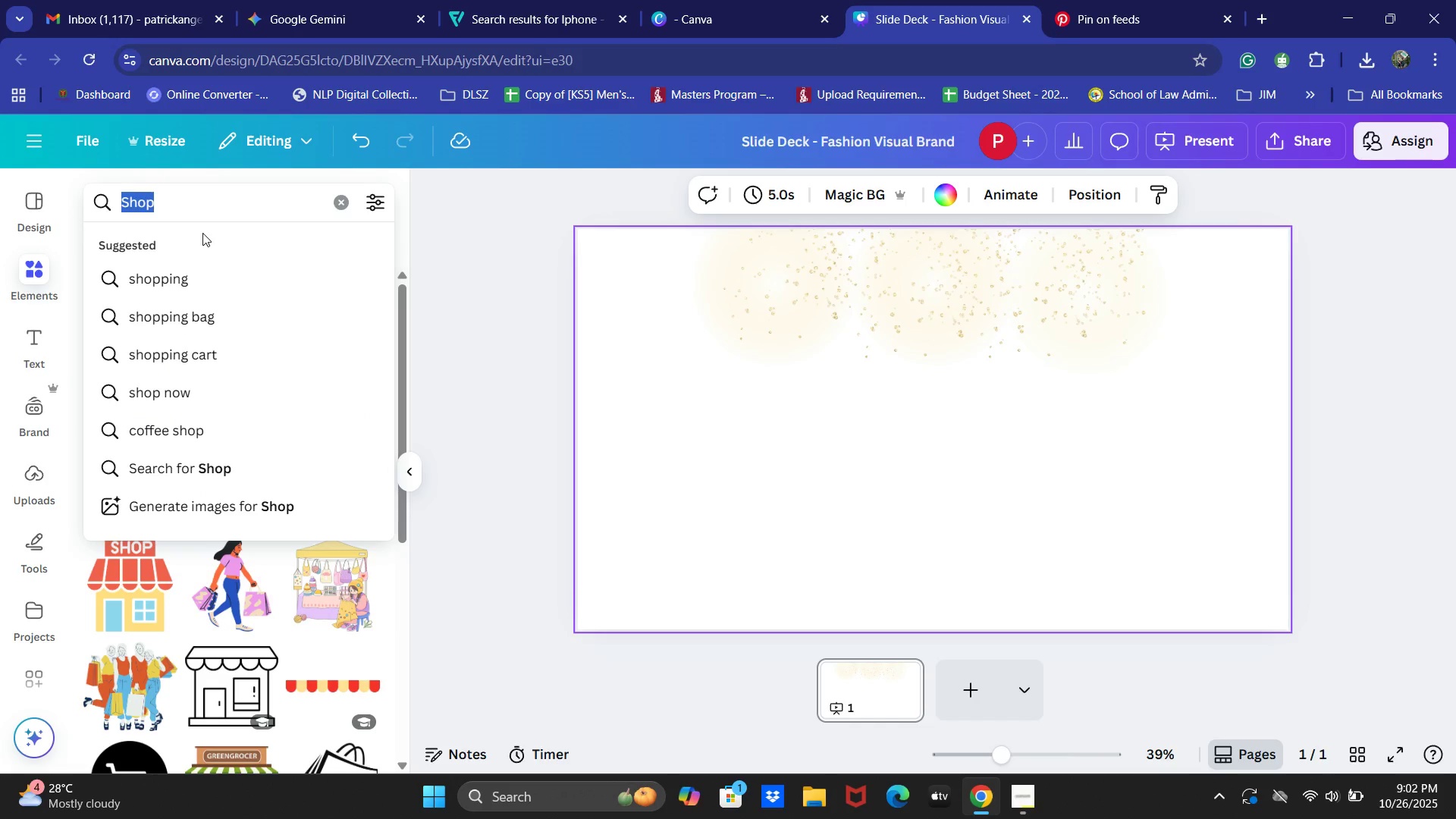 
key(Alt+AltLeft)
 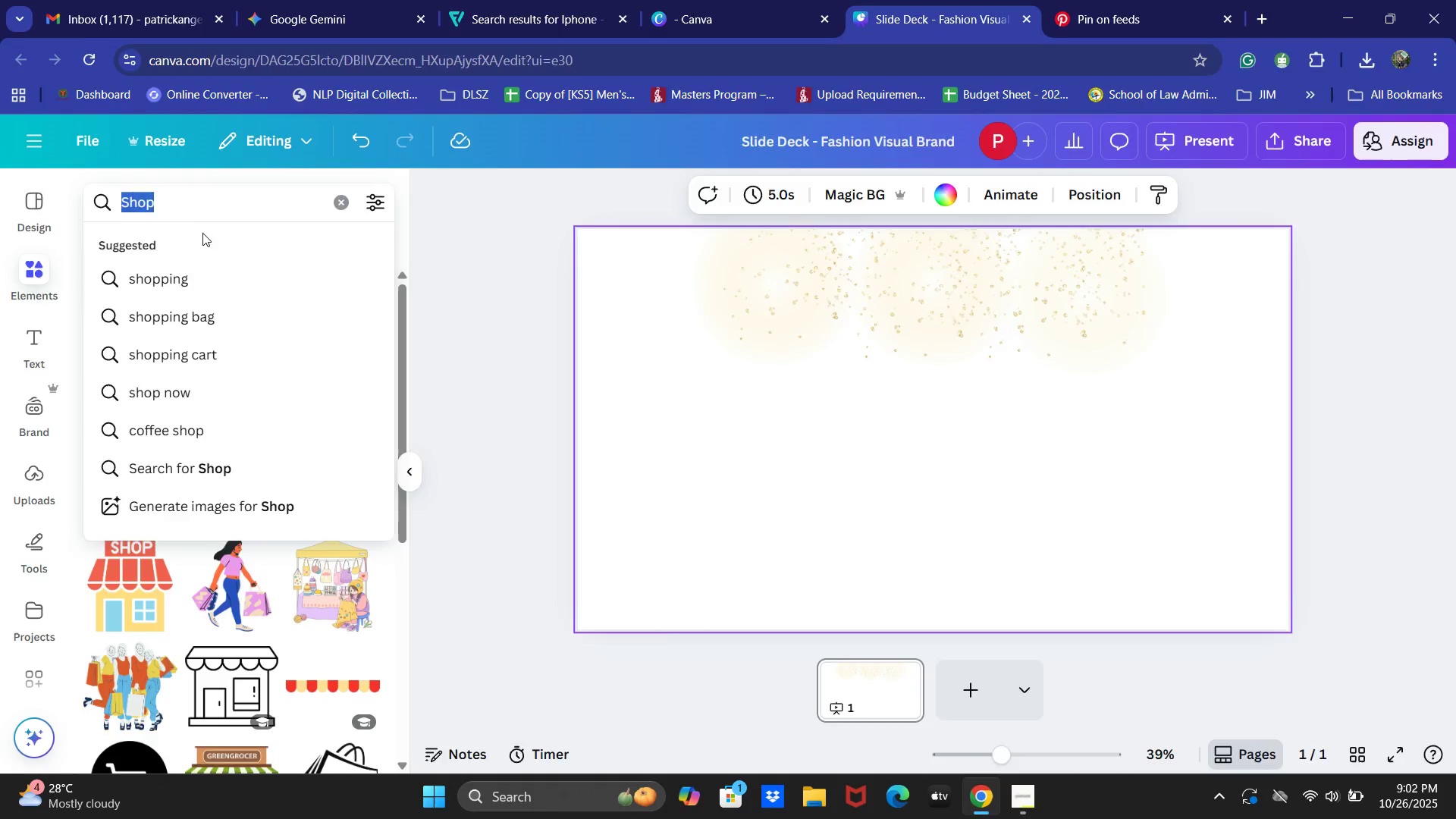 
key(Alt+Tab)